 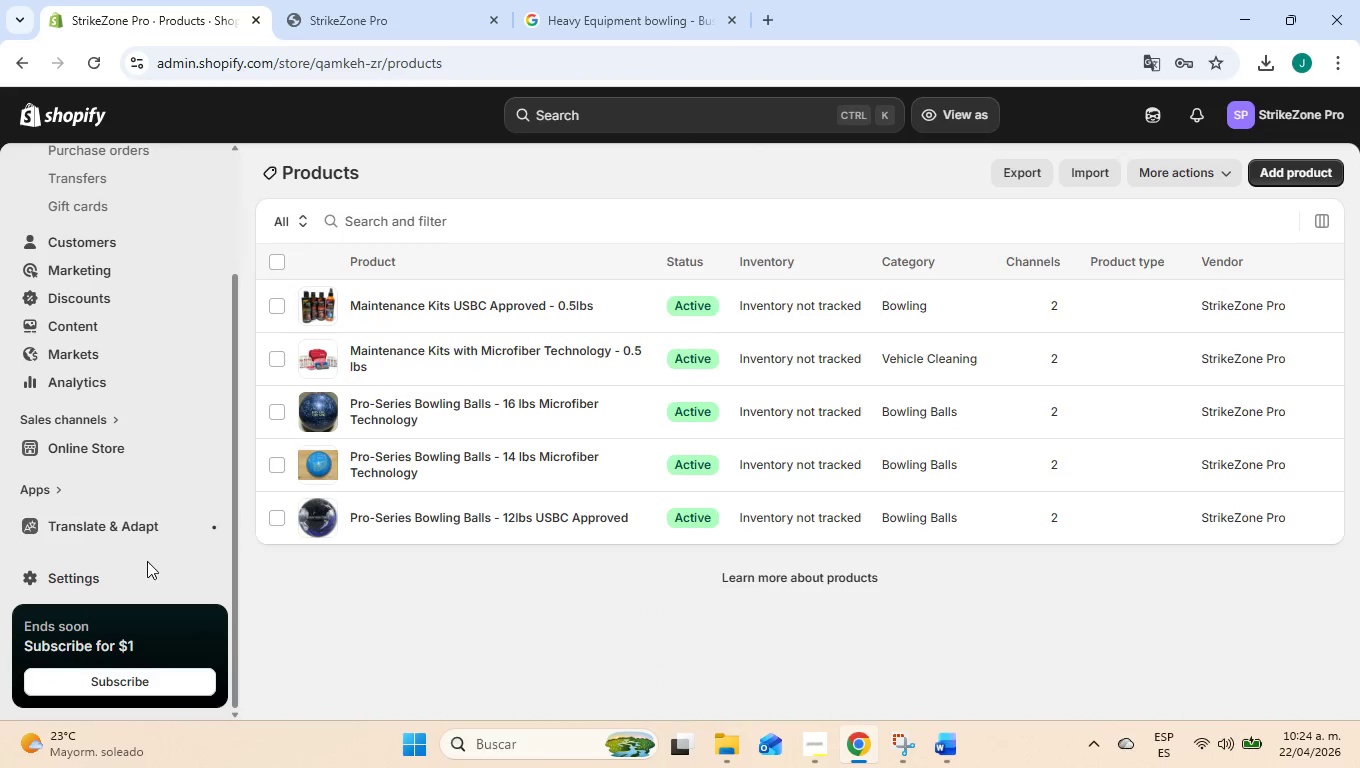 
left_click([121, 571])
 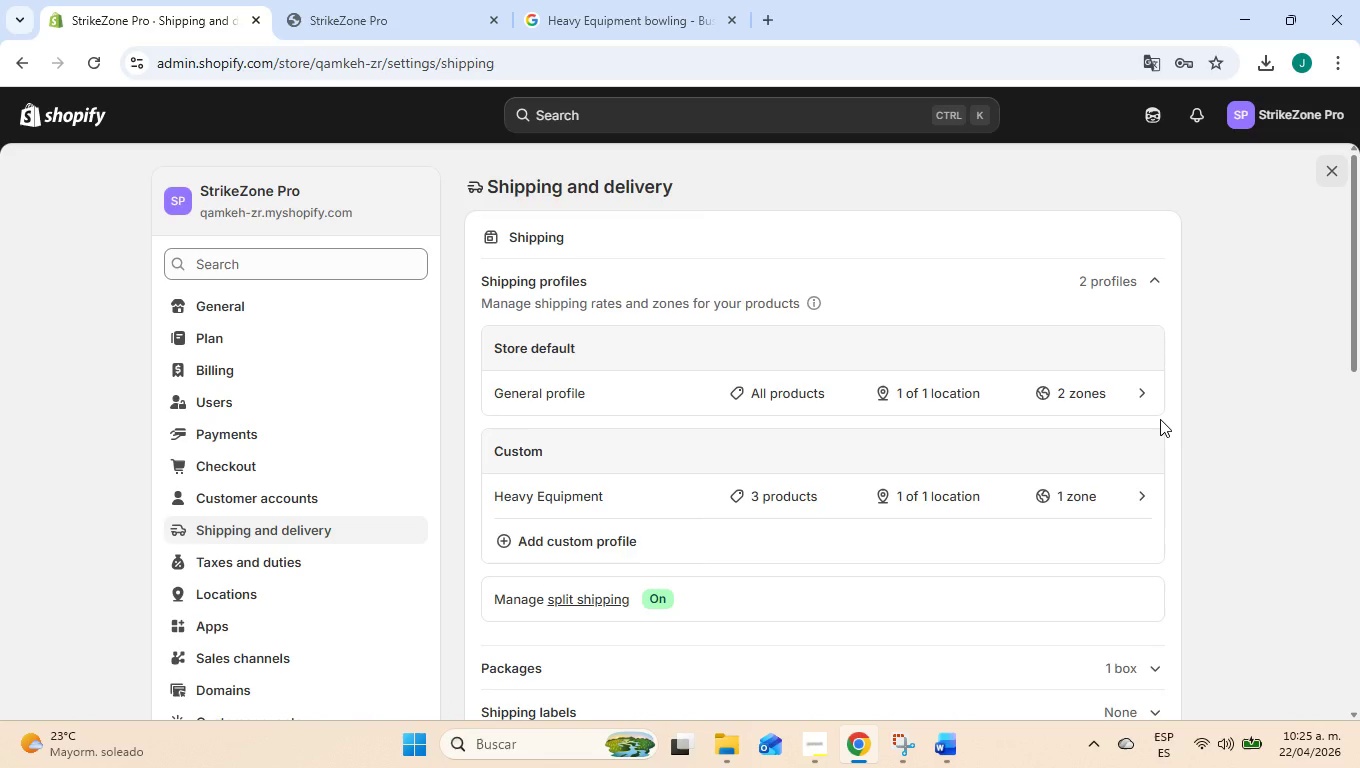 
wait(34.58)
 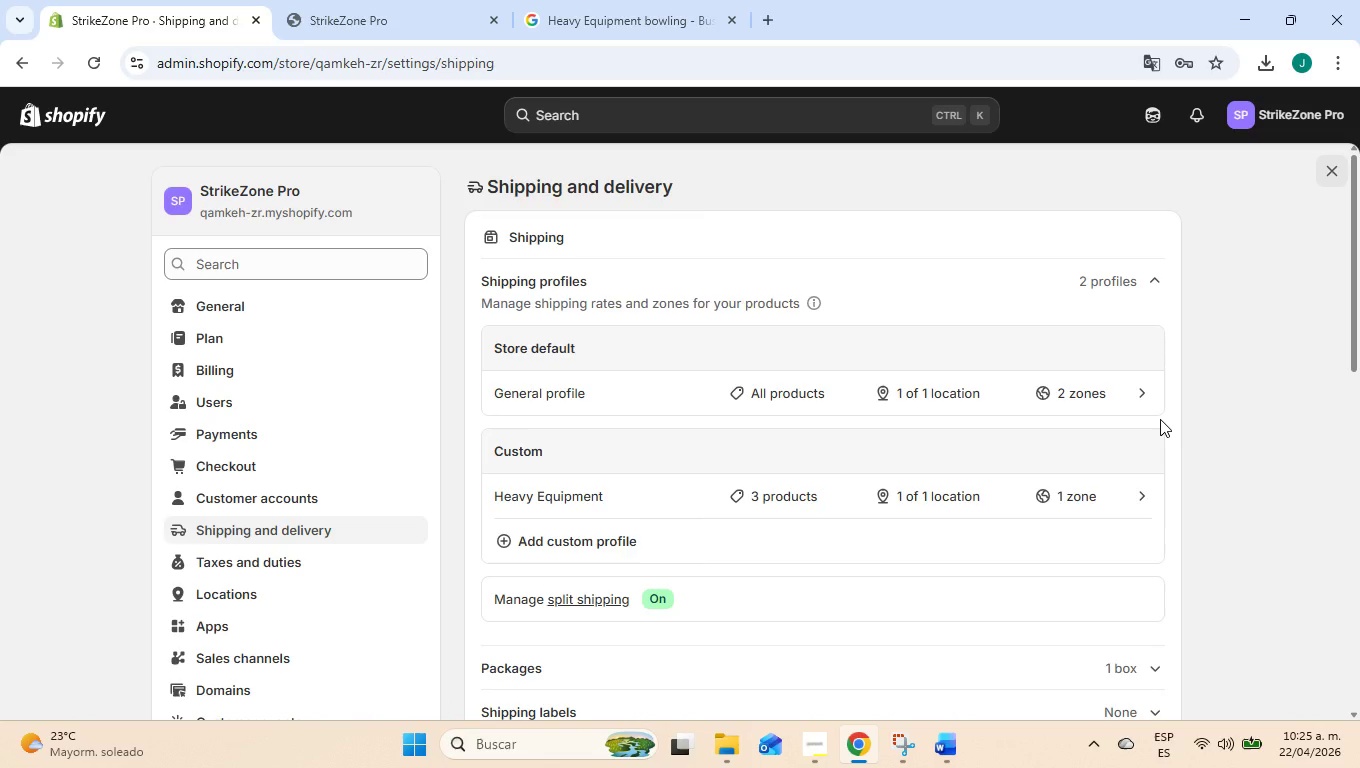 
left_click_drag(start_coordinate=[1359, 236], to_coordinate=[1350, 348])
 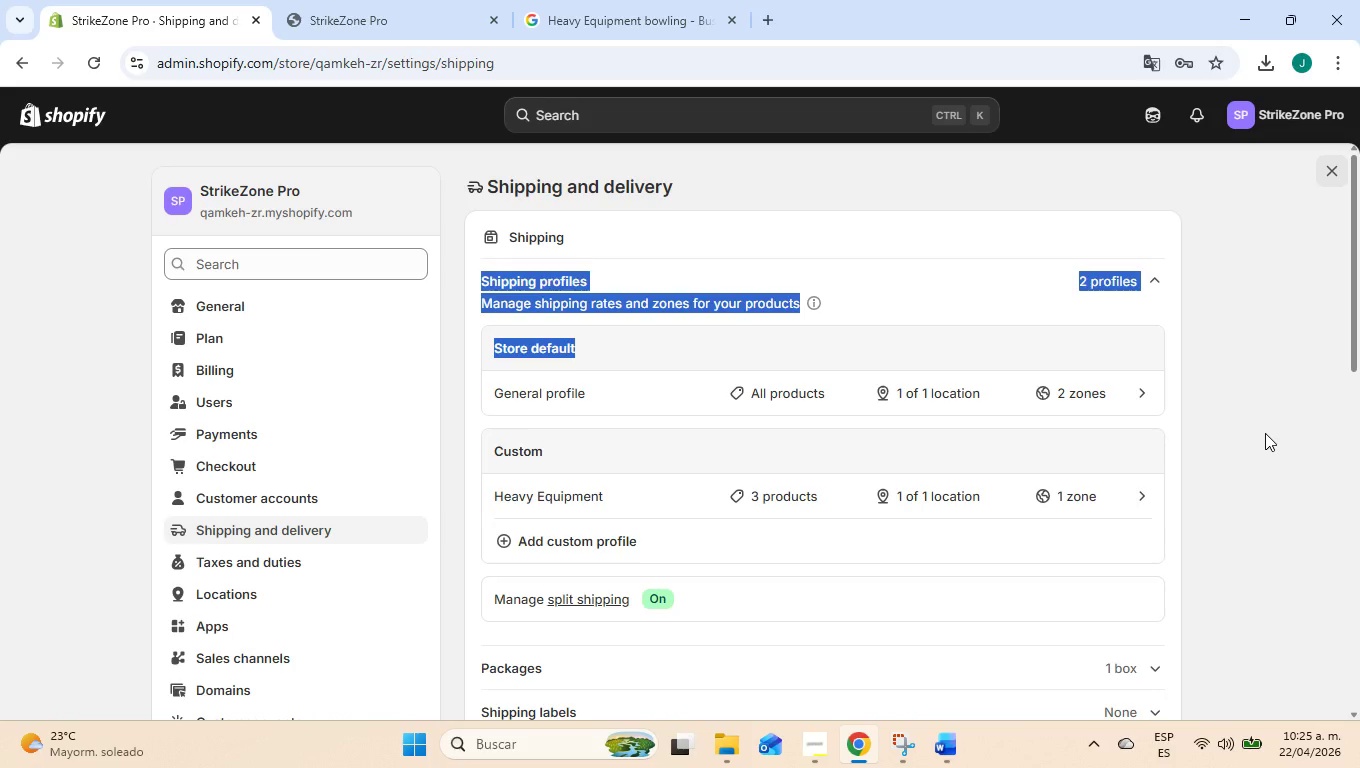 
left_click([1265, 433])
 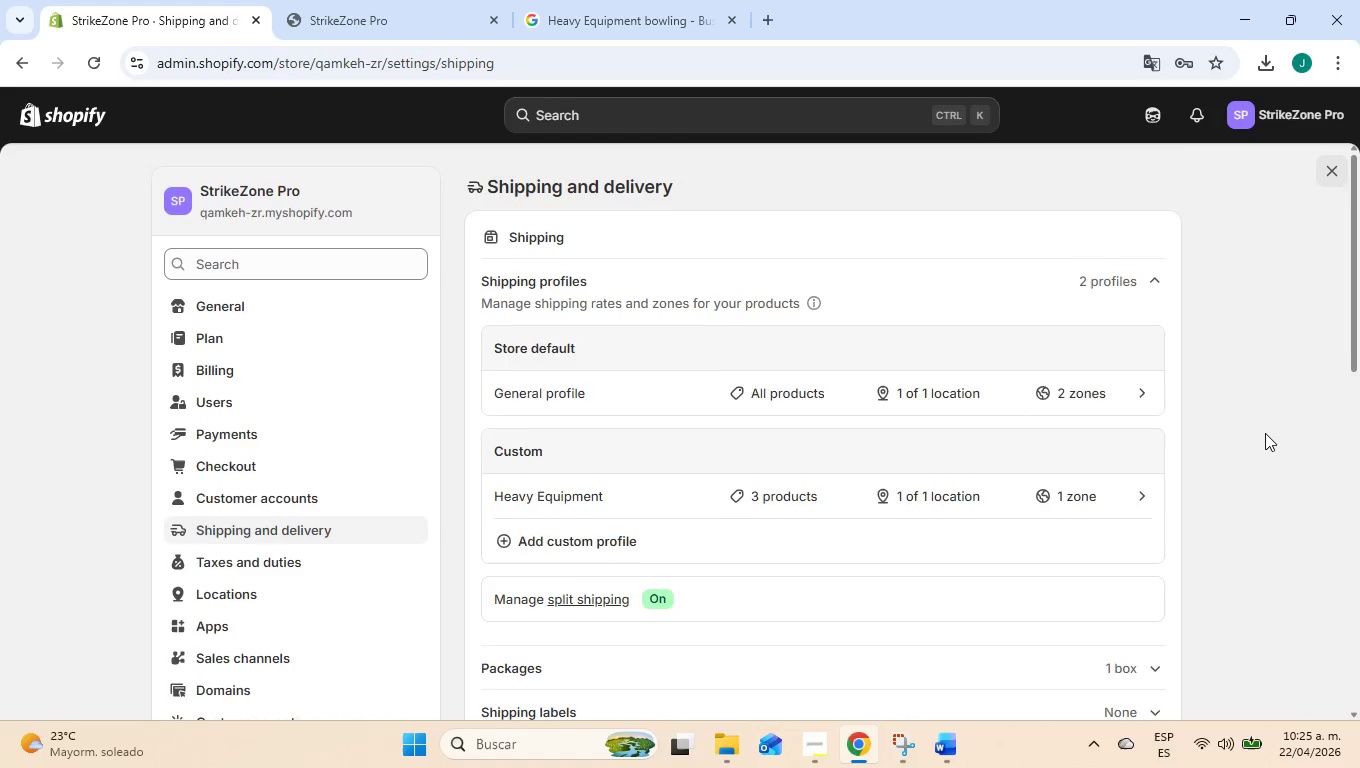 
scroll: coordinate [1265, 433], scroll_direction: down, amount: 8.0
 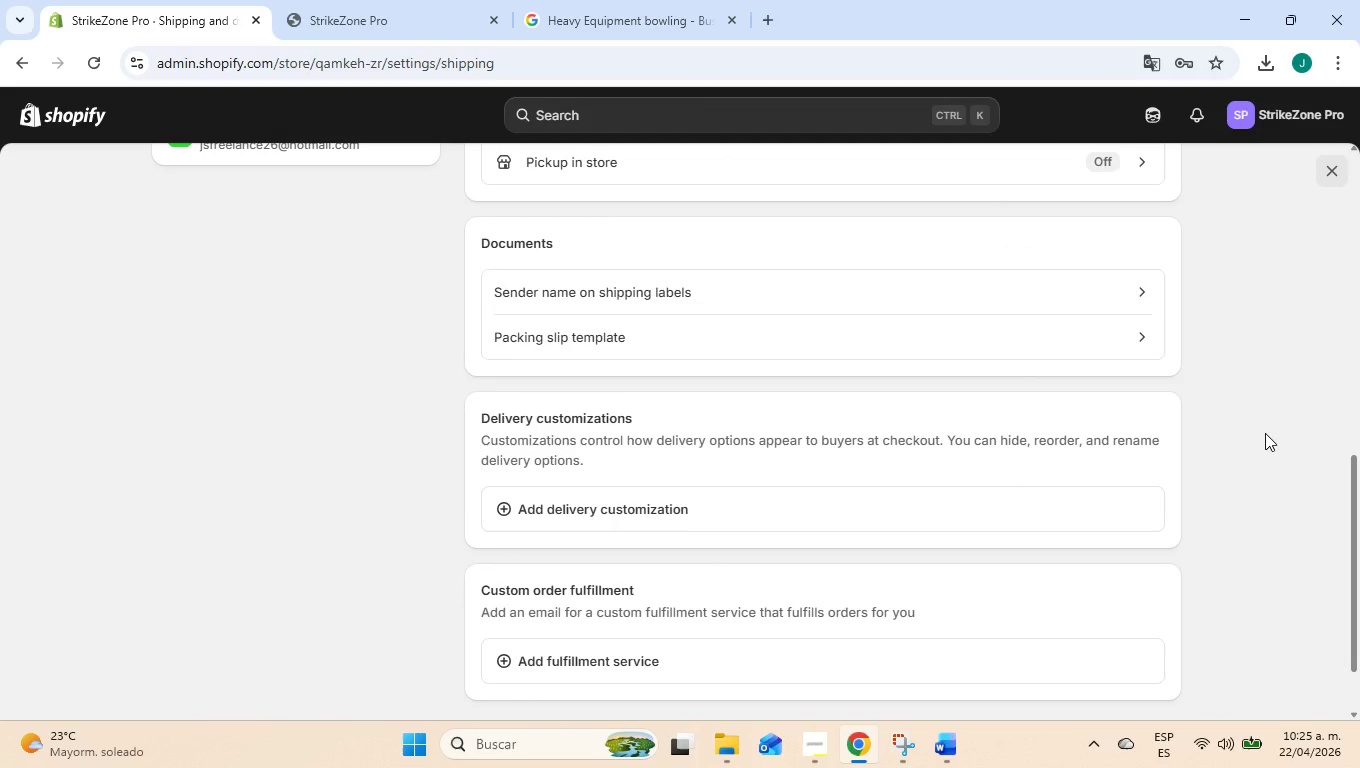 
wait(5.93)
 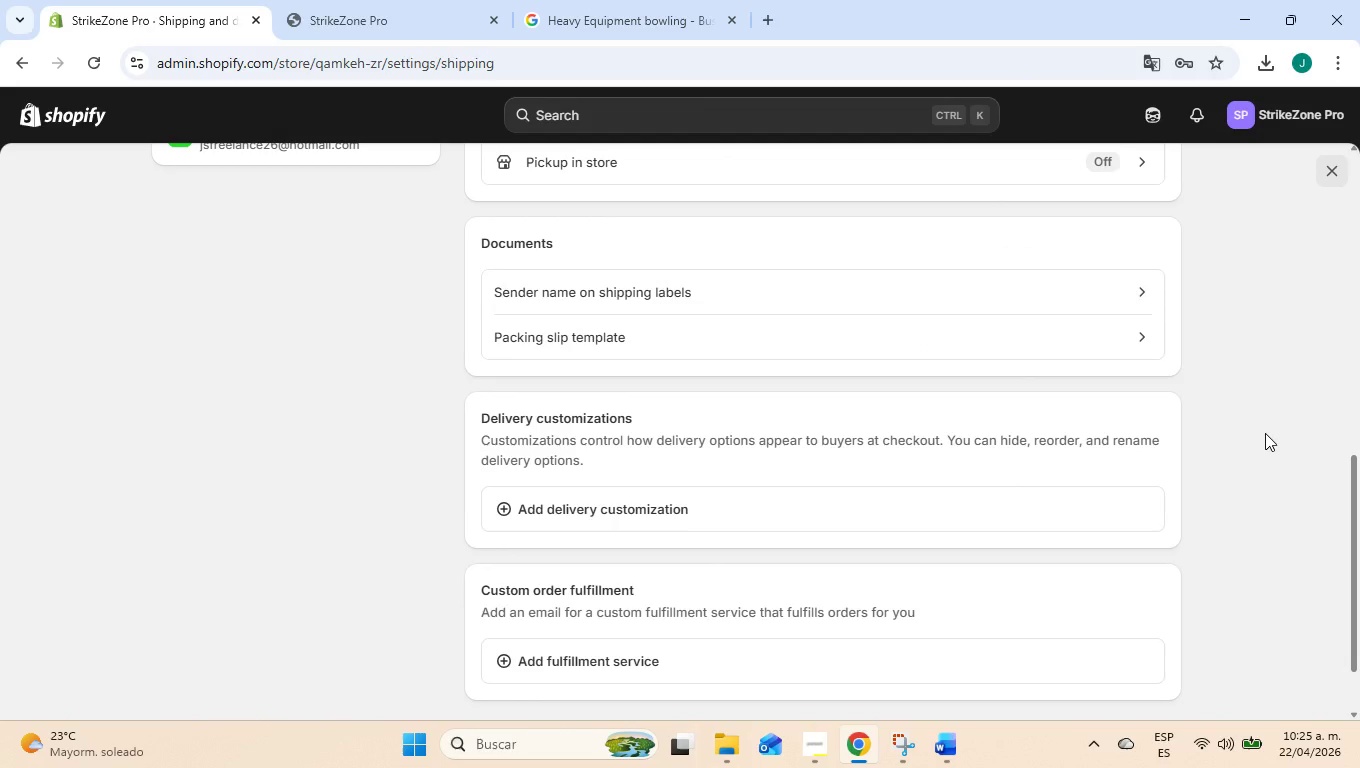 
scroll: coordinate [1264, 434], scroll_direction: up, amount: 11.0
 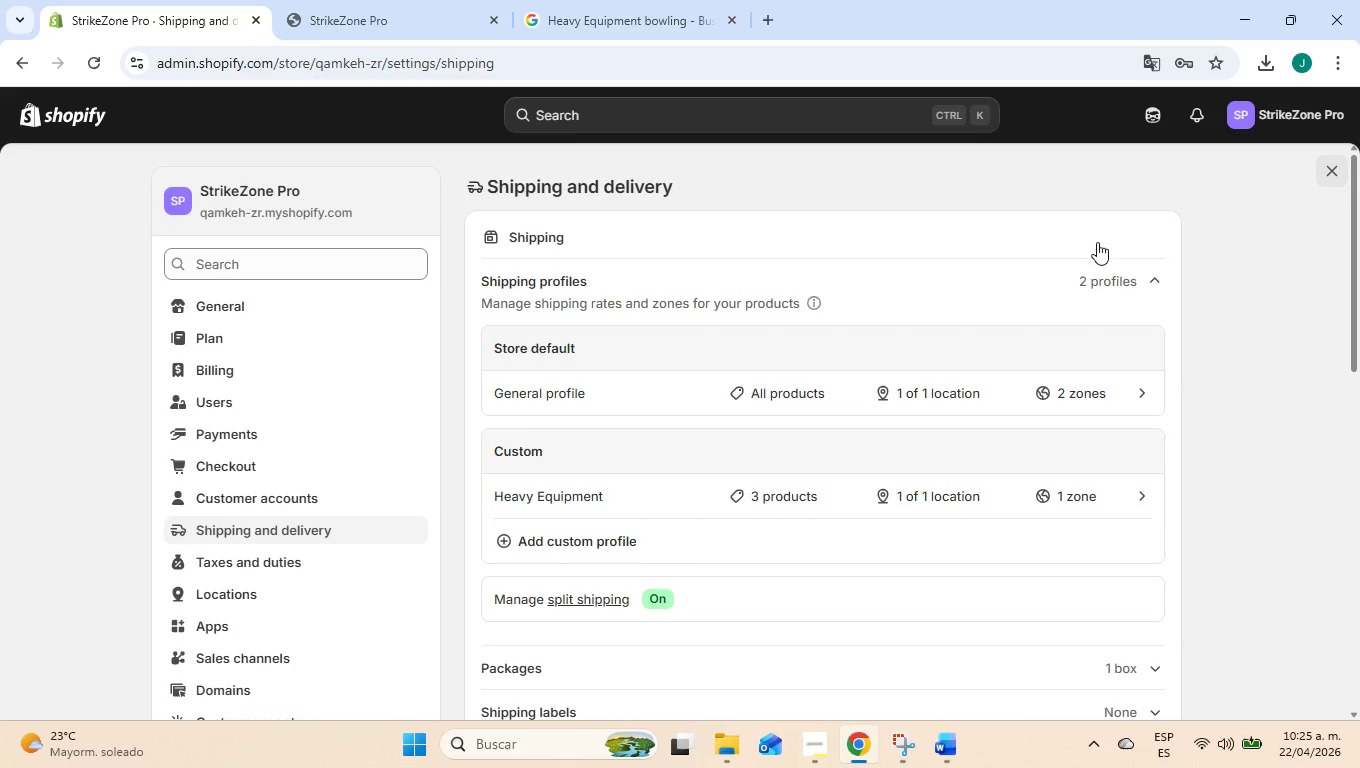 
left_click([1158, 270])
 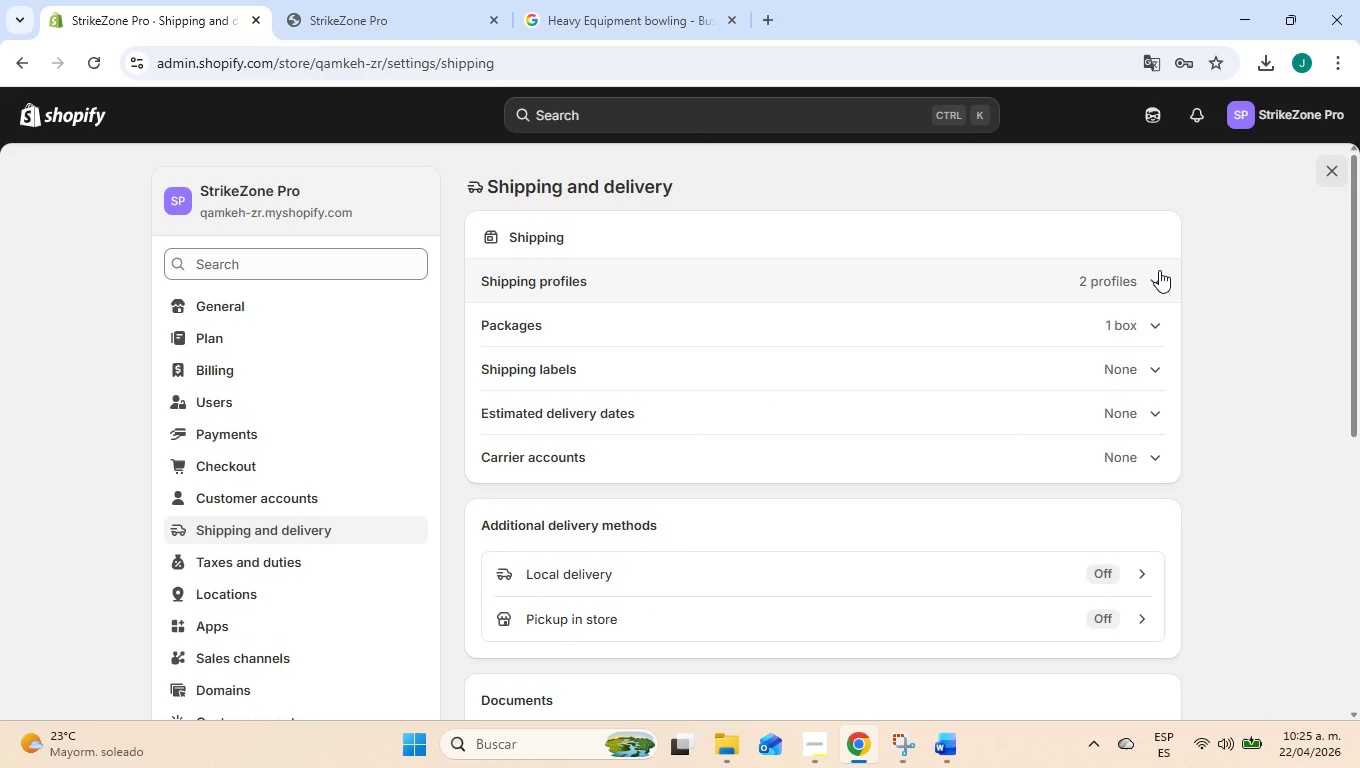 
wait(6.11)
 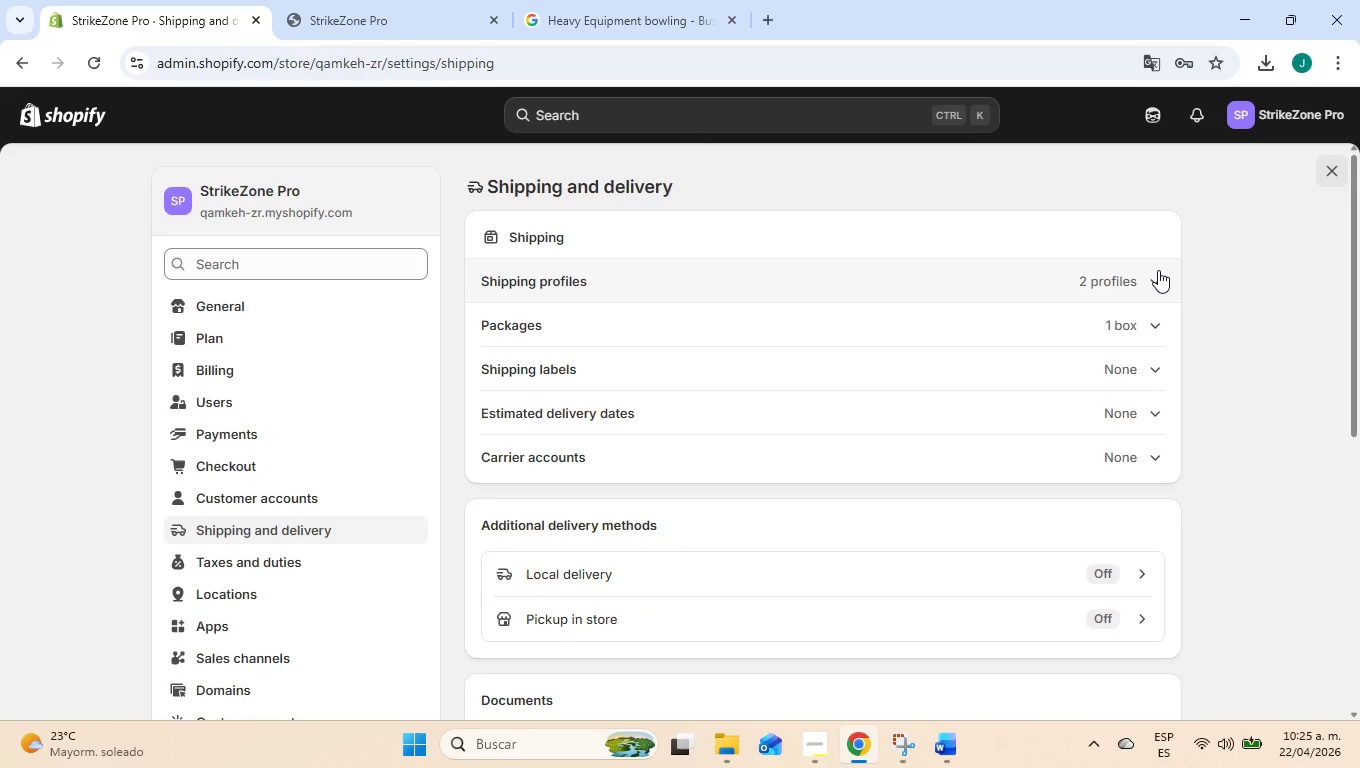 
left_click([1159, 270])
 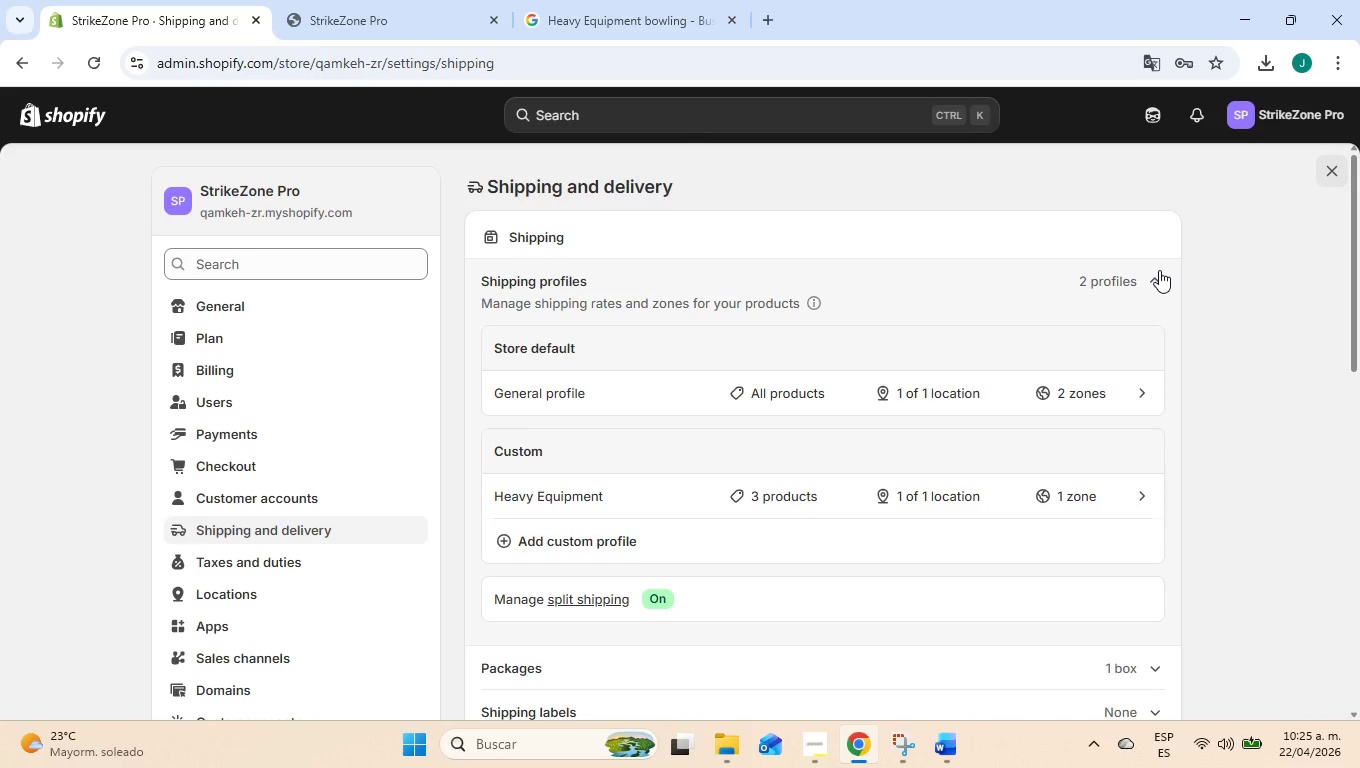 
left_click([1159, 270])
 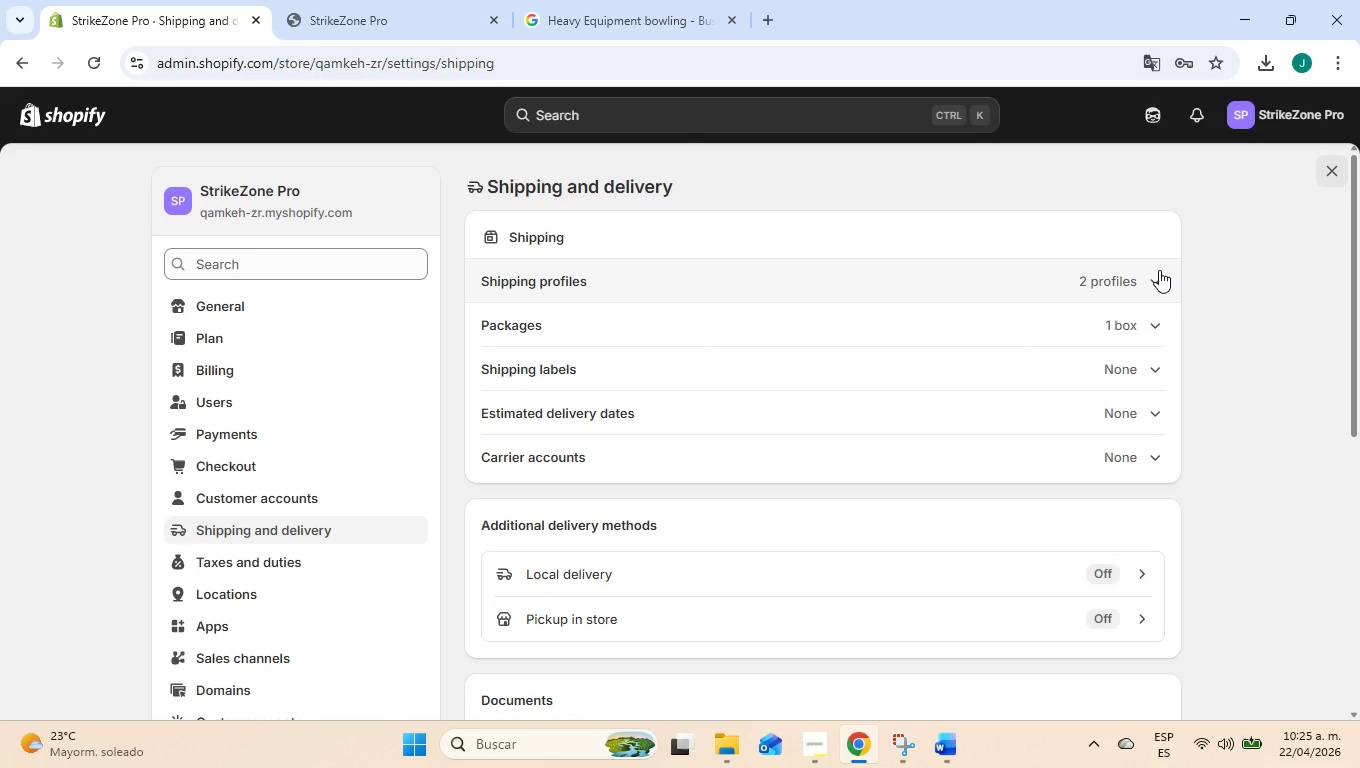 
left_click([1159, 270])
 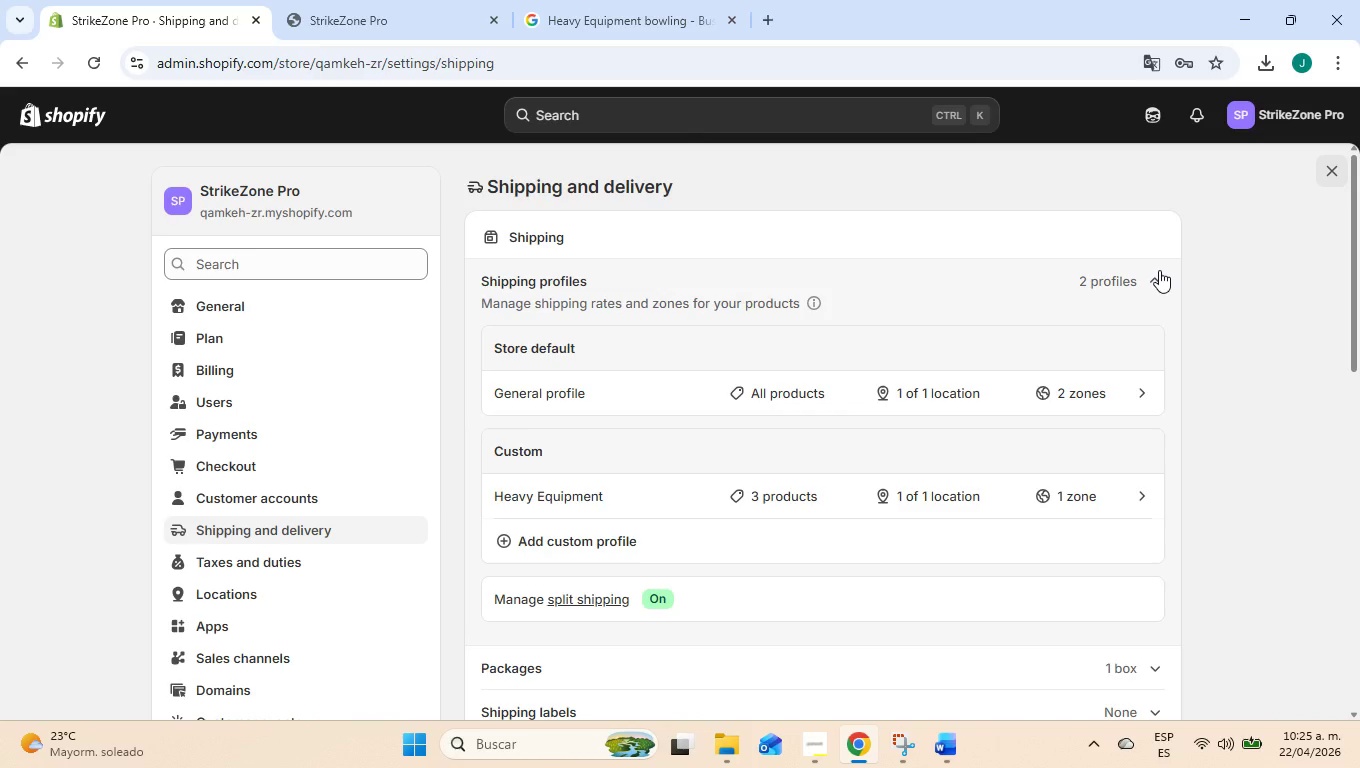 
left_click([1159, 270])
 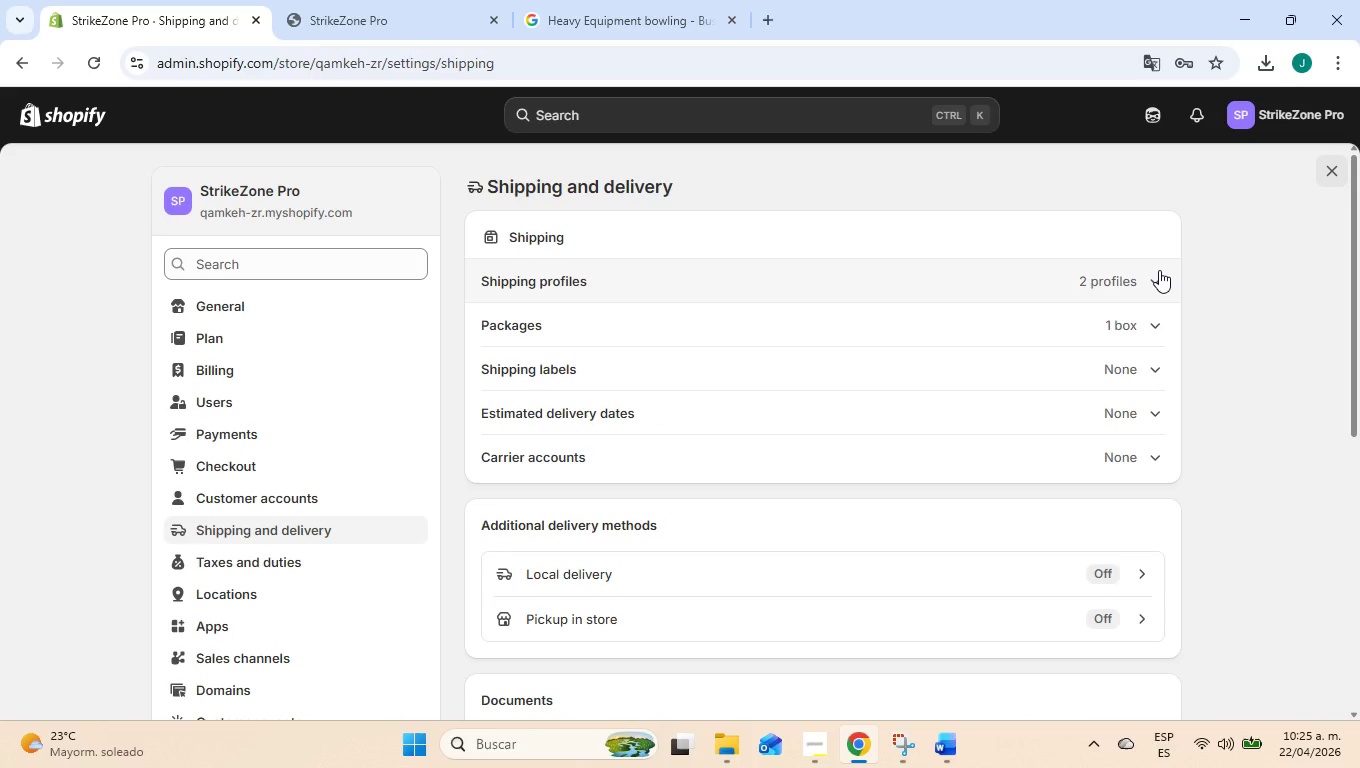 
left_click([1159, 270])
 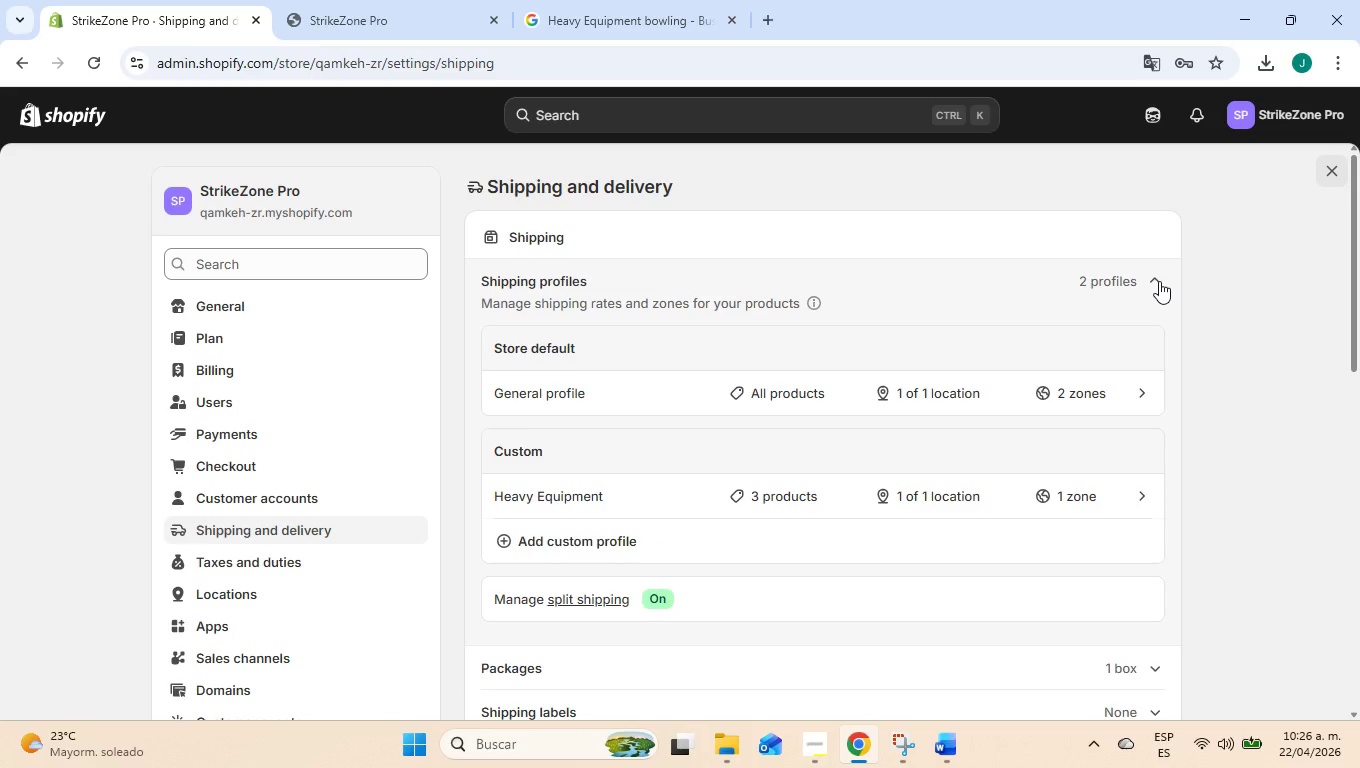 
wait(13.53)
 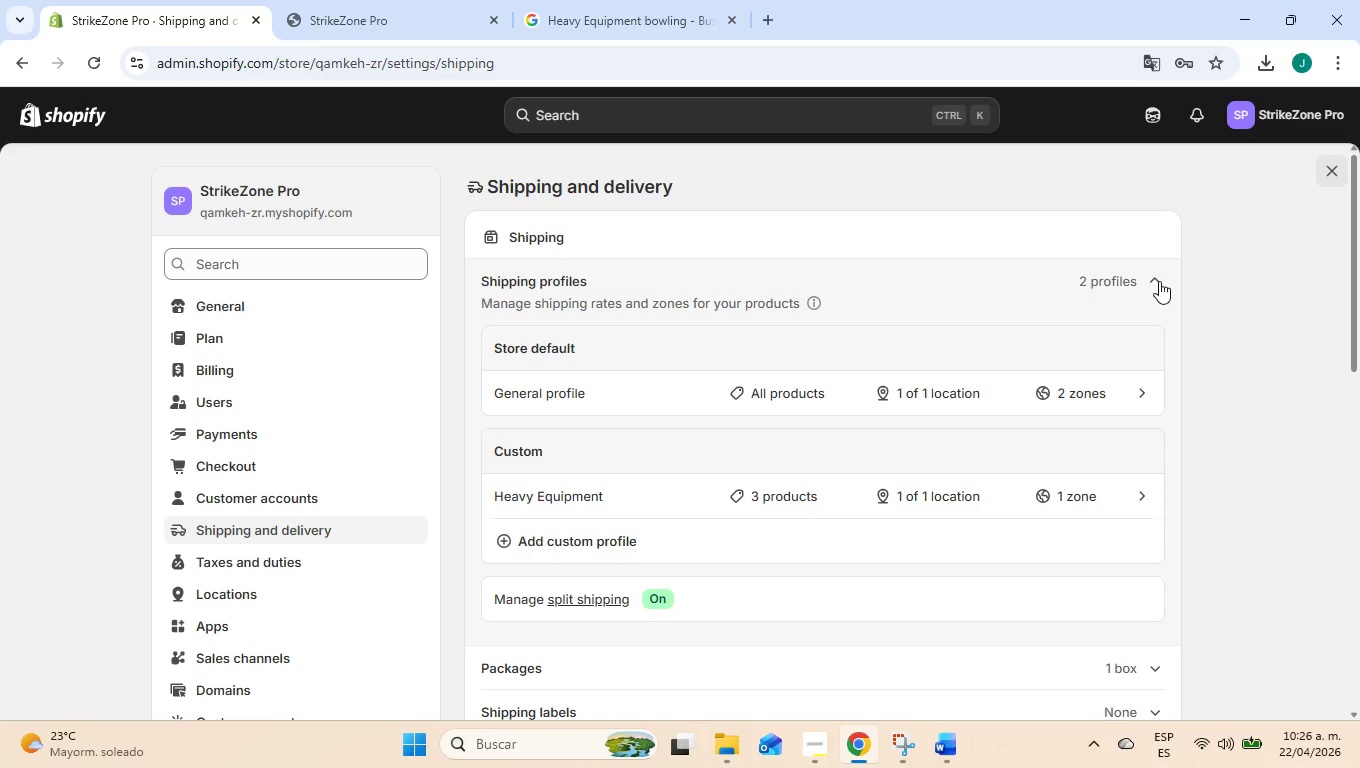 
left_click([1159, 281])
 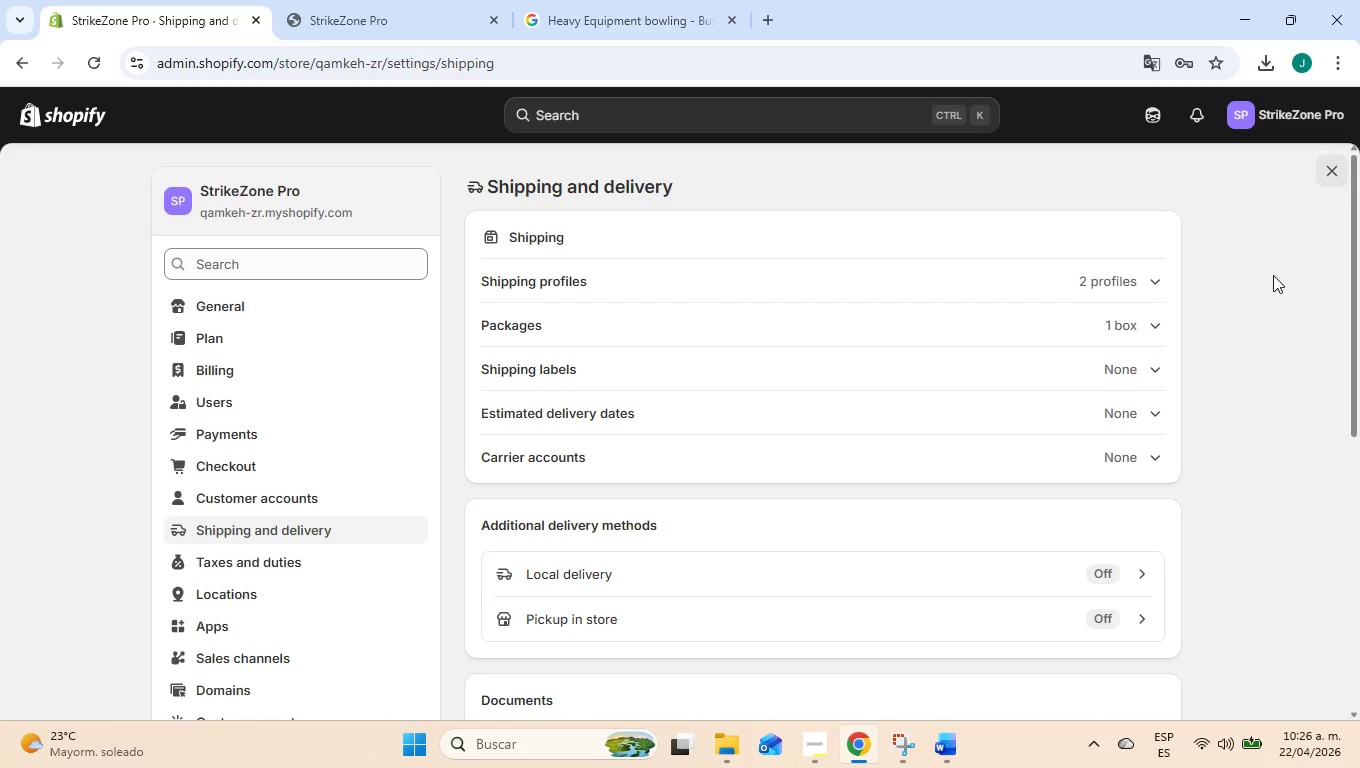 
wait(15.17)
 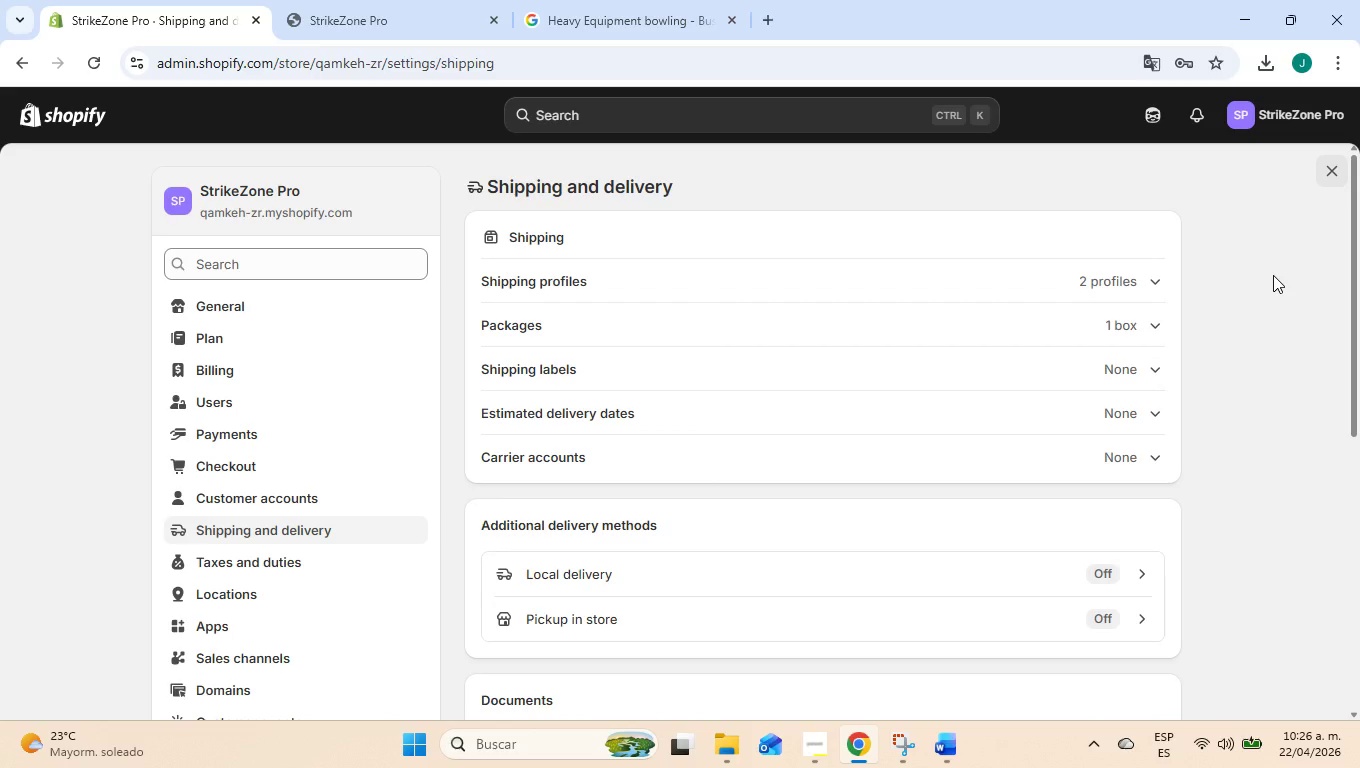 
left_click([831, 749])